 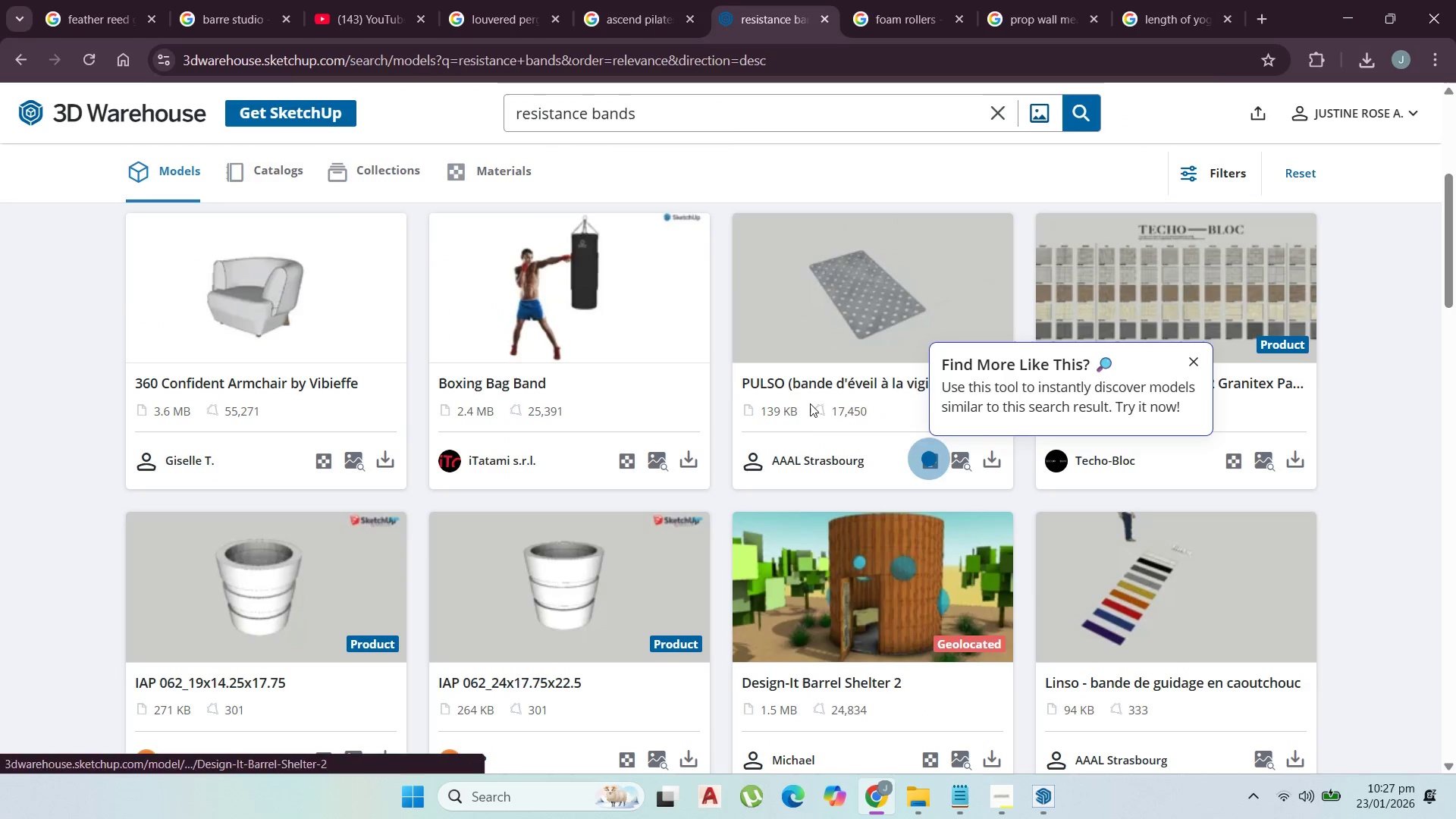 
scroll: coordinate [1171, 510], scroll_direction: down, amount: 20.0
 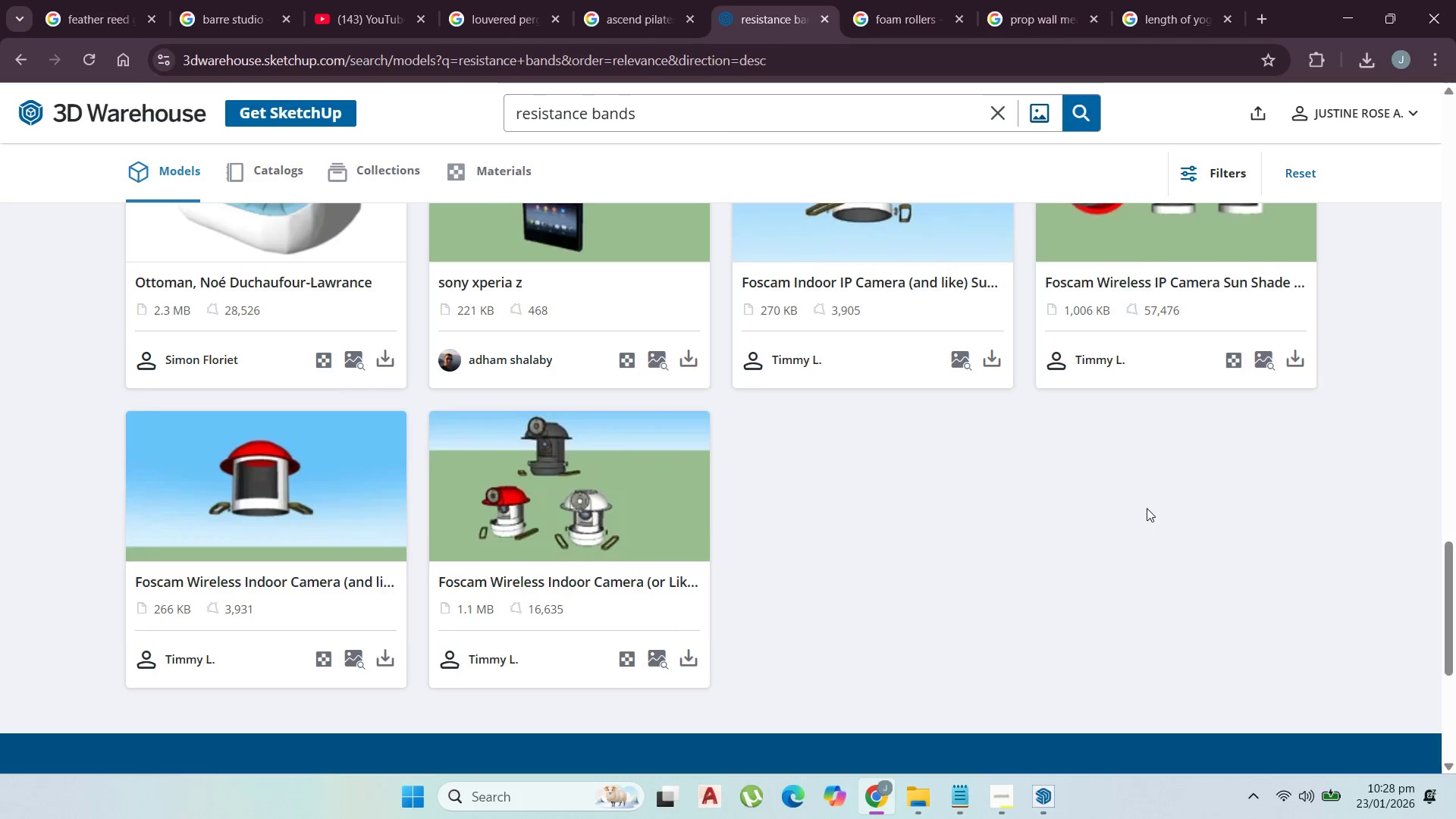 
scroll: coordinate [1144, 508], scroll_direction: up, amount: 2.0
 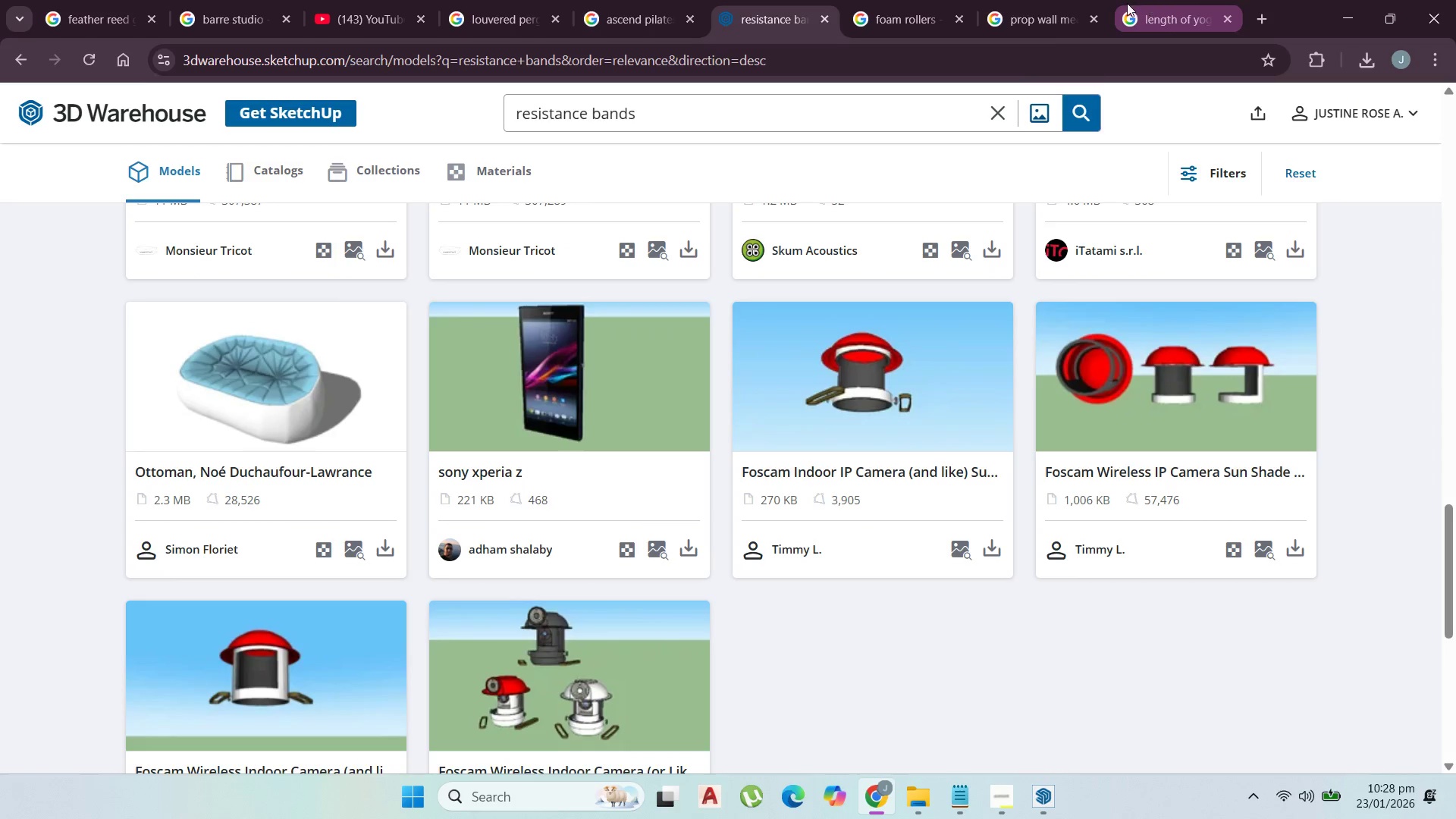 
left_click([1051, 0])
 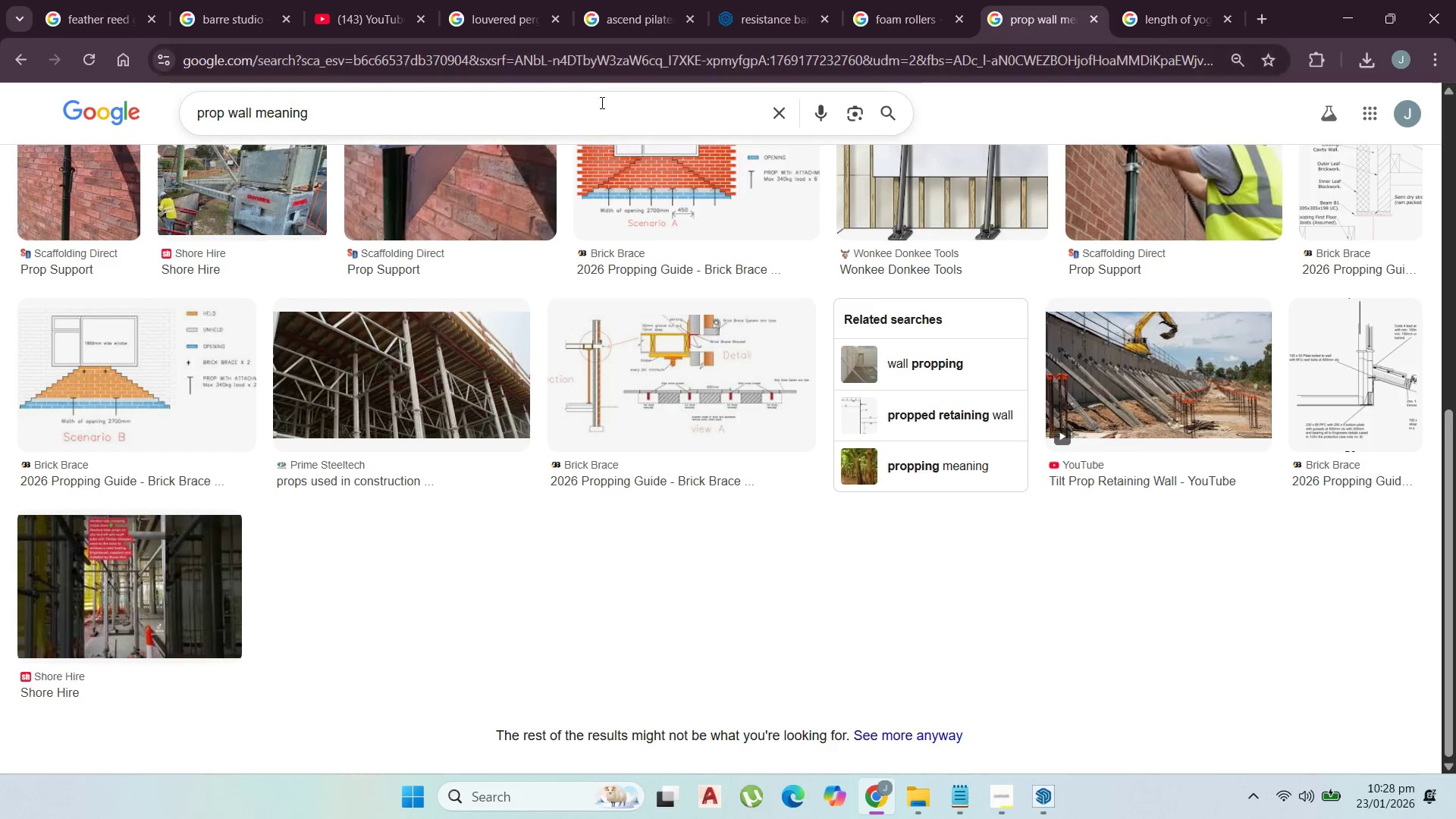 
left_click_drag(start_coordinate=[599, 109], to_coordinate=[0, 114])
 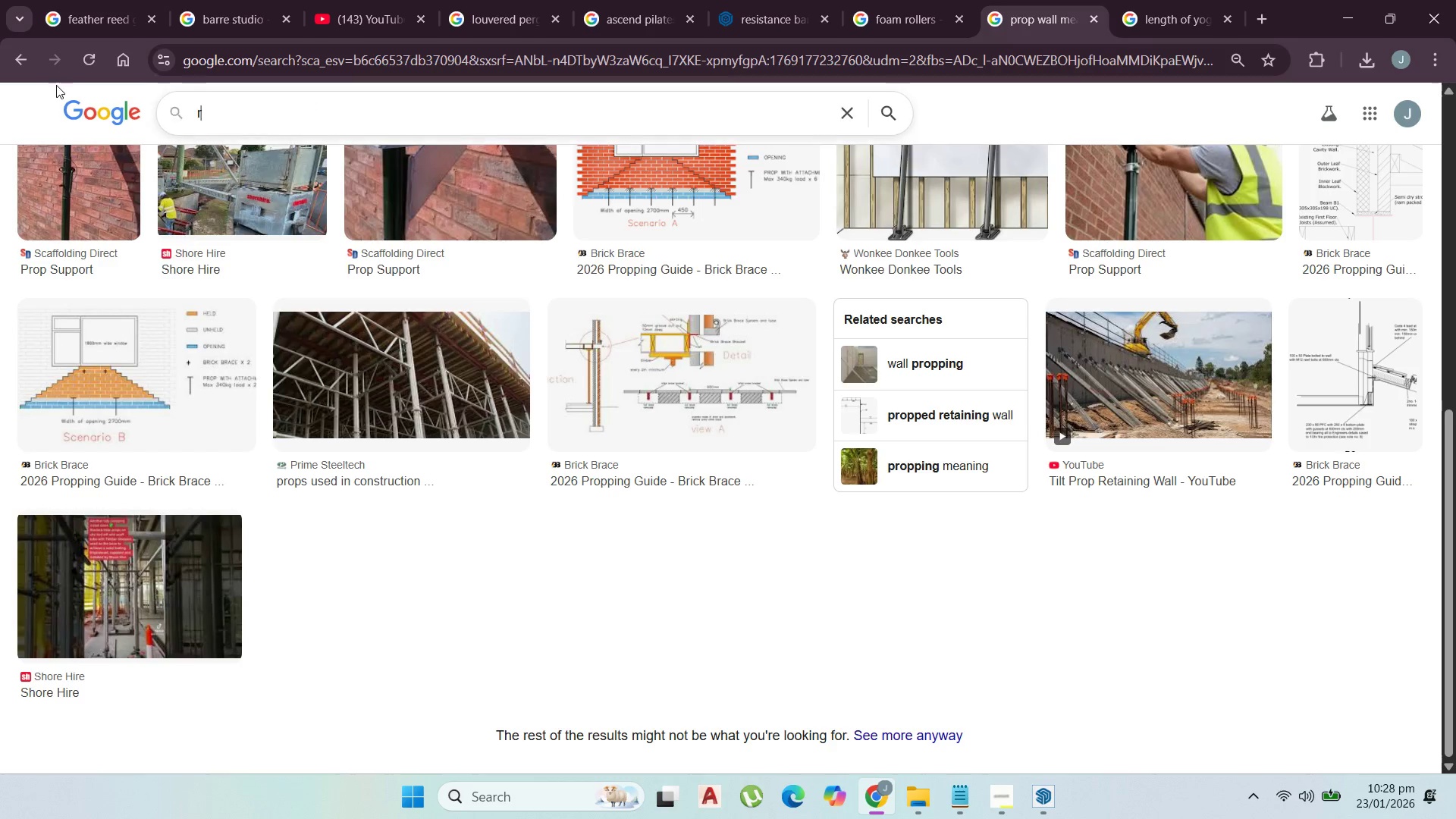 
type(resistance)
 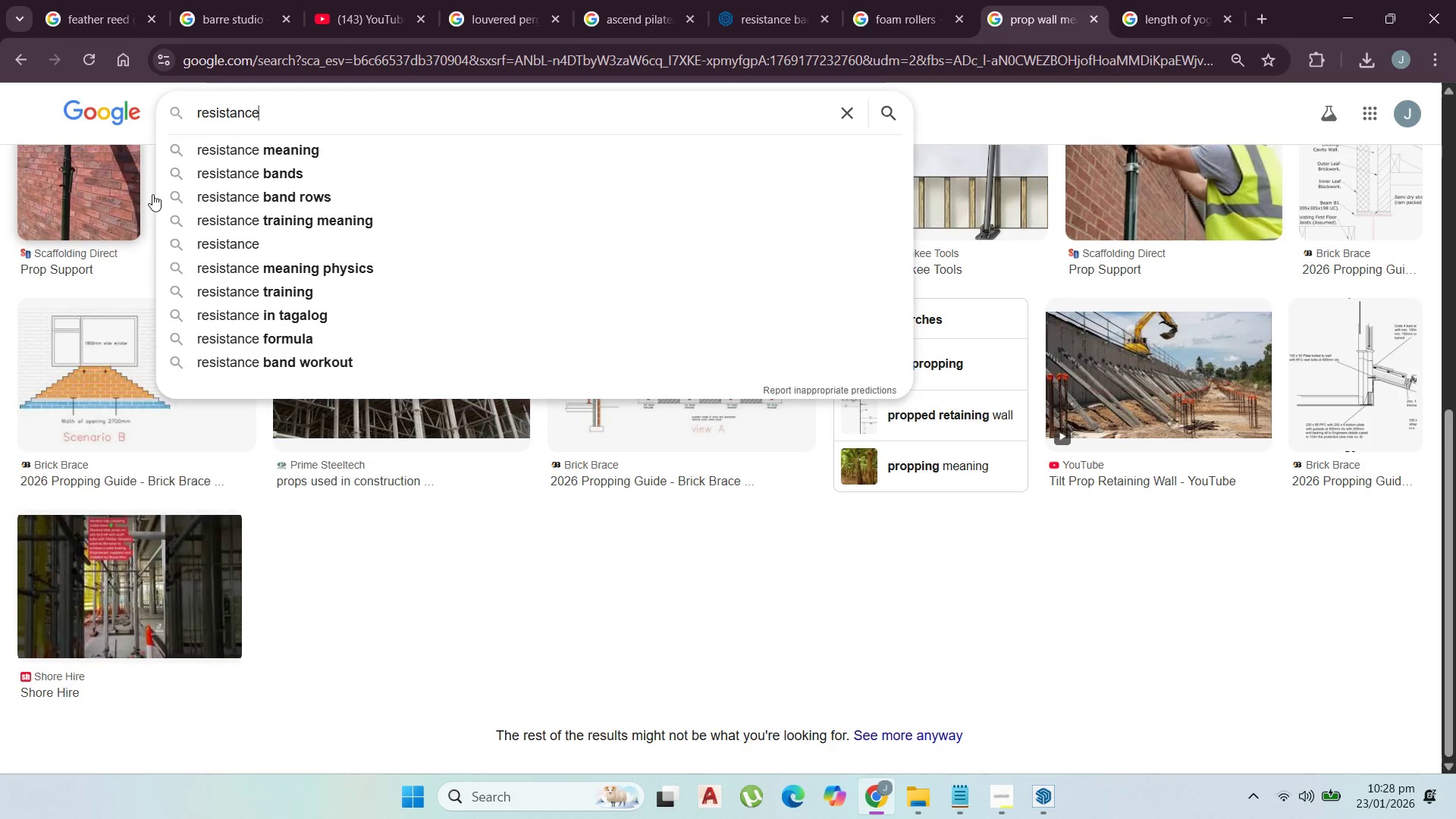 
left_click([201, 169])
 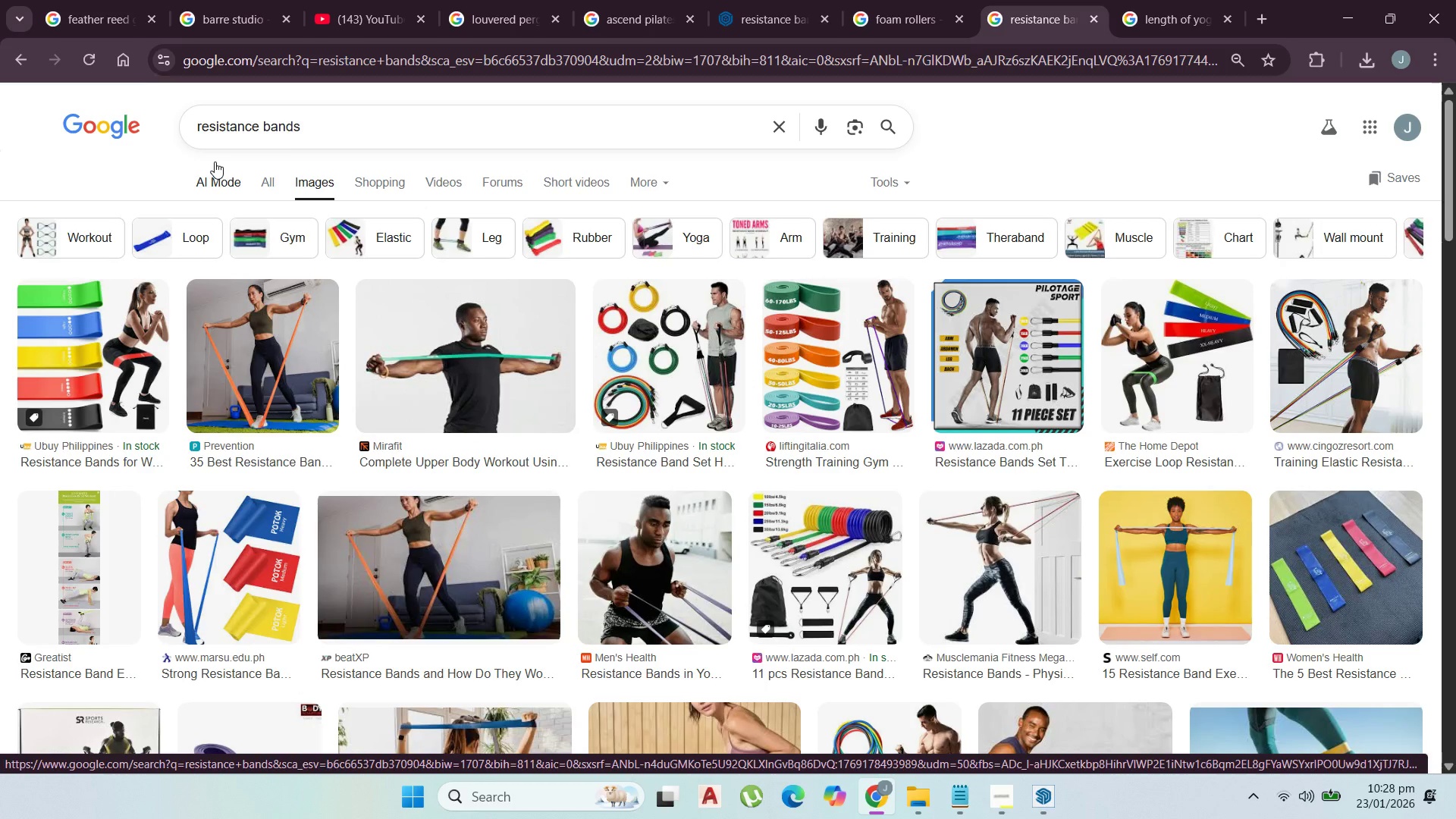 
wait(29.12)
 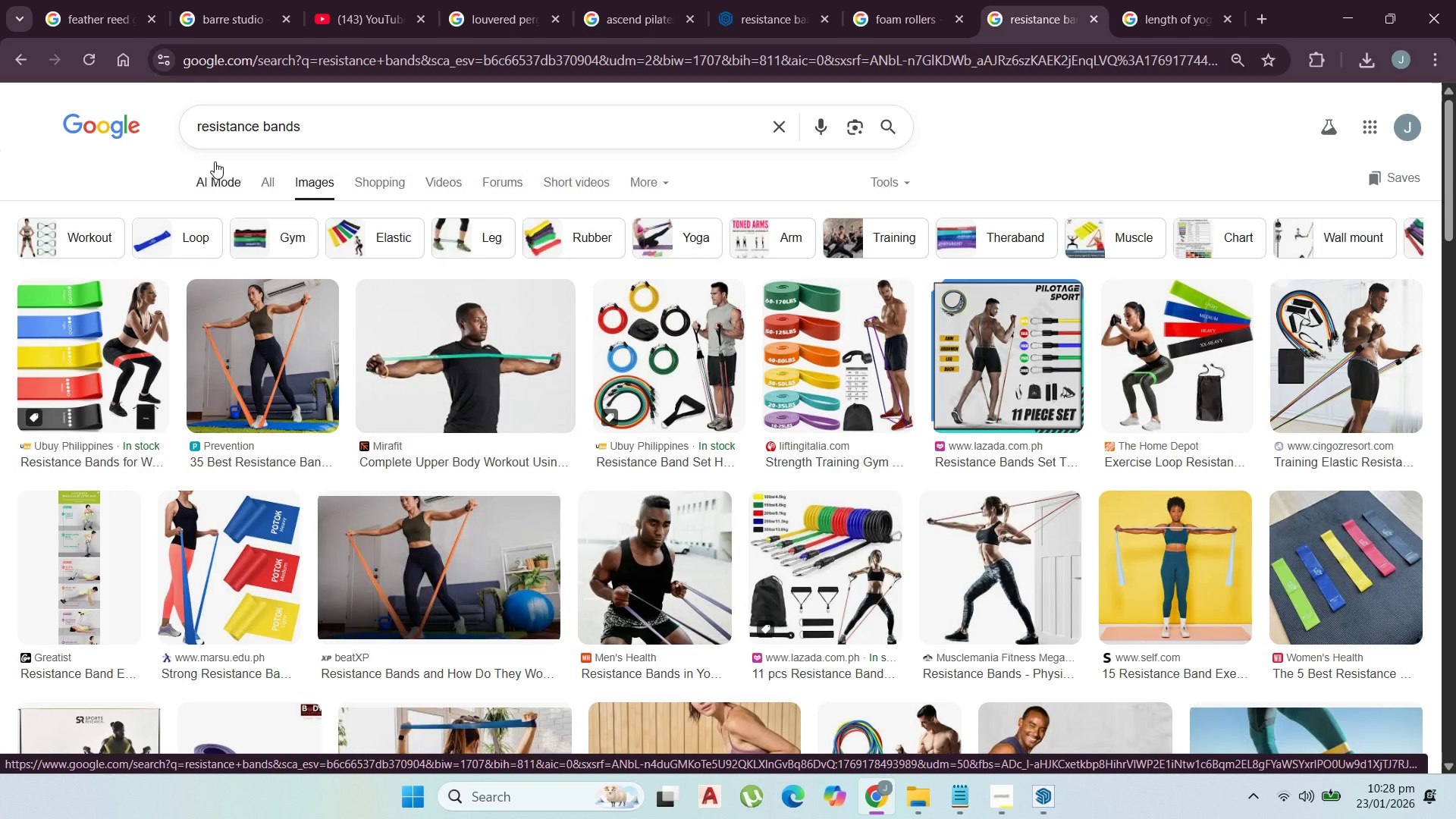 
left_click([781, 3])
 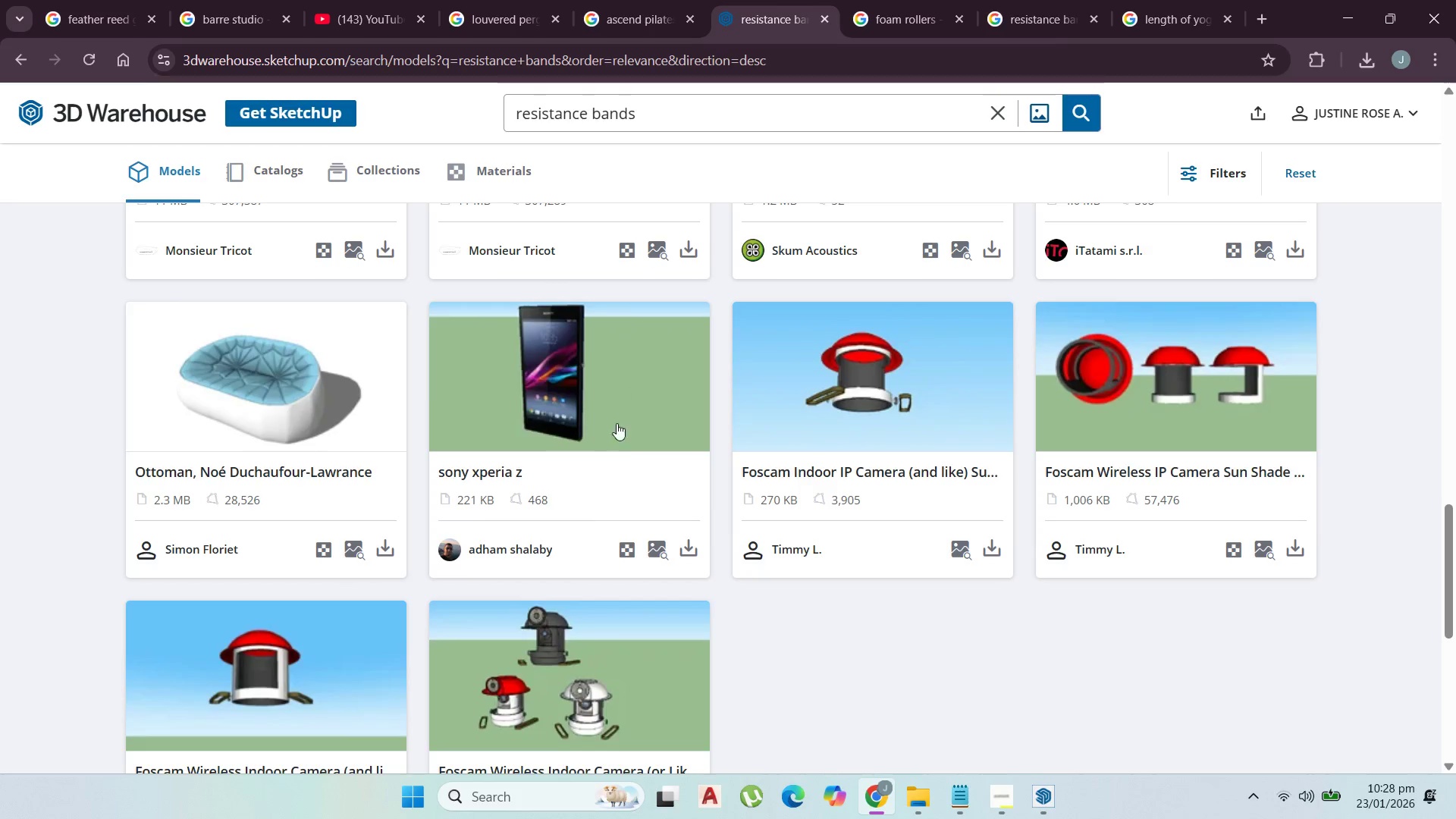 
scroll: coordinate [644, 443], scroll_direction: up, amount: 23.0
 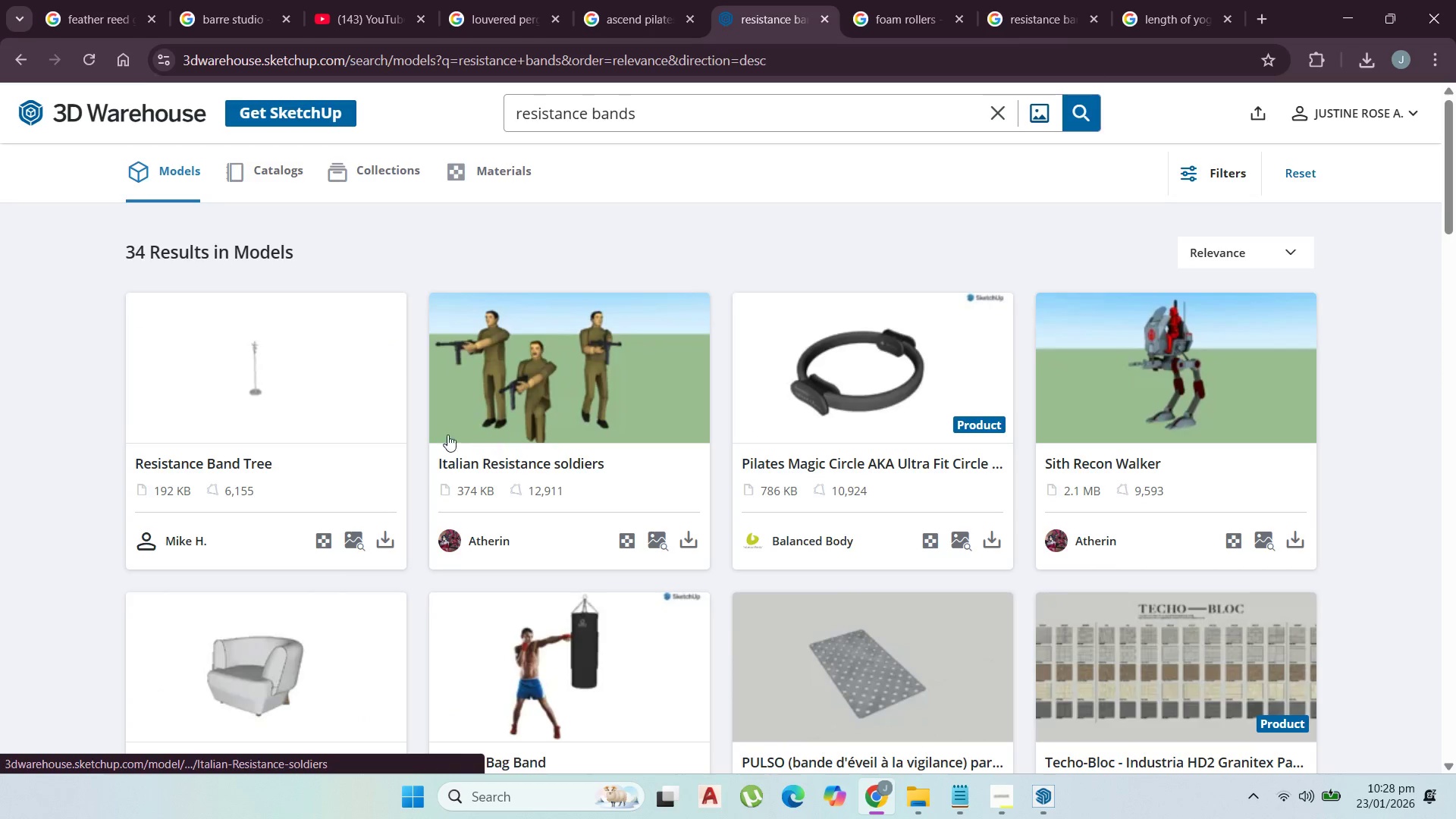 
scroll: coordinate [238, 459], scroll_direction: down, amount: 19.0
 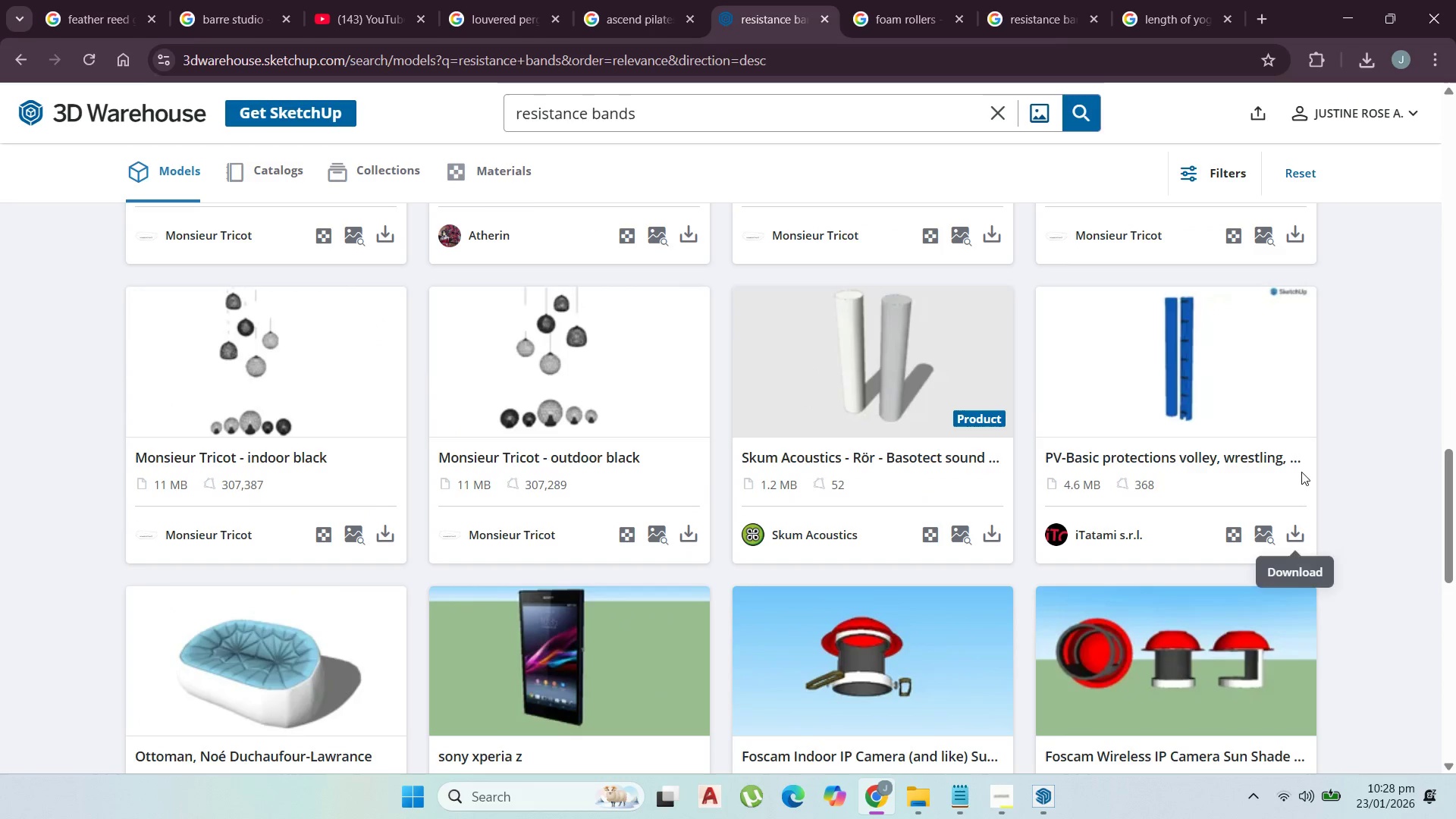 
left_click([1347, 1])
 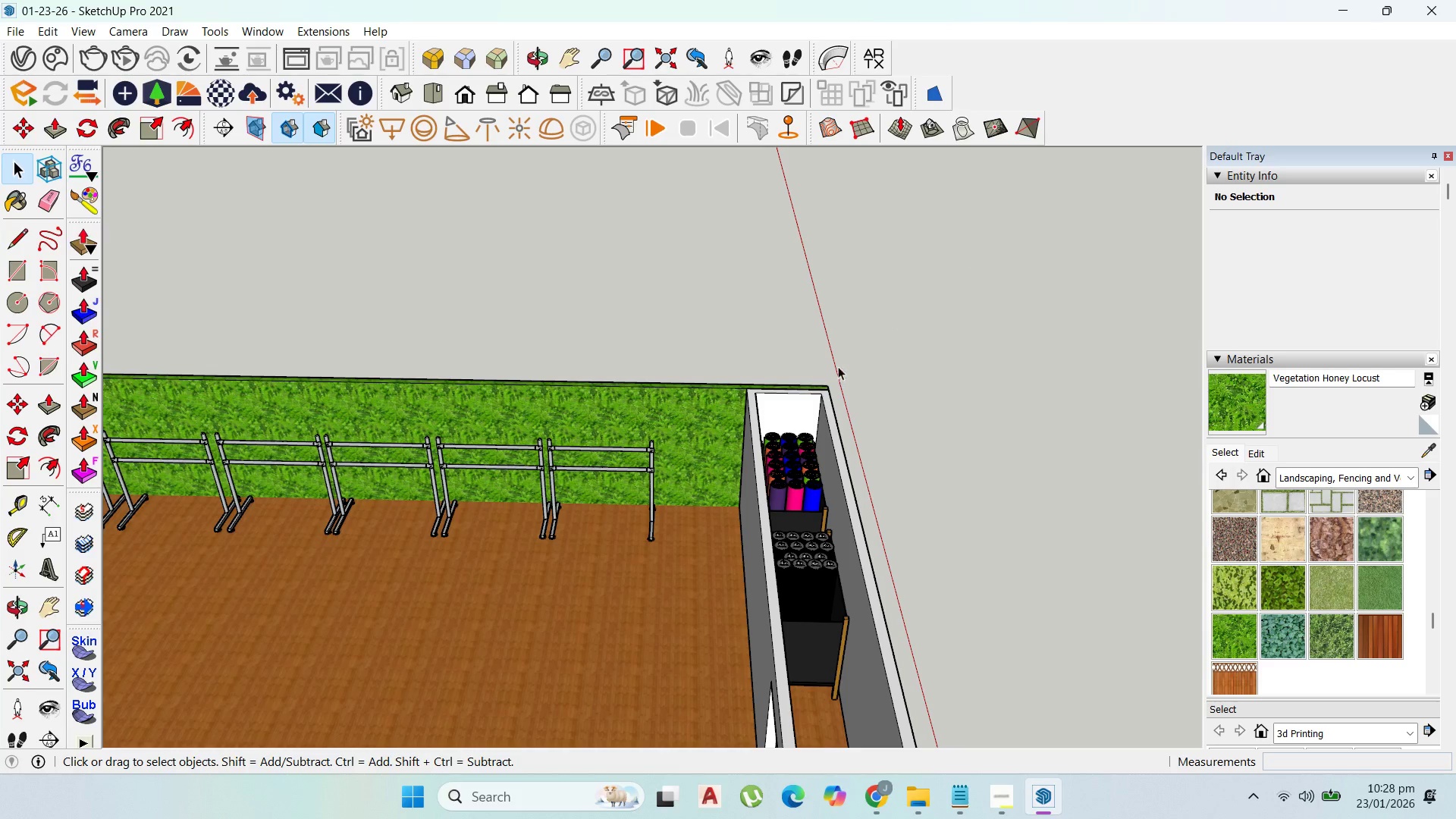 
scroll: coordinate [722, 463], scroll_direction: down, amount: 11.0